 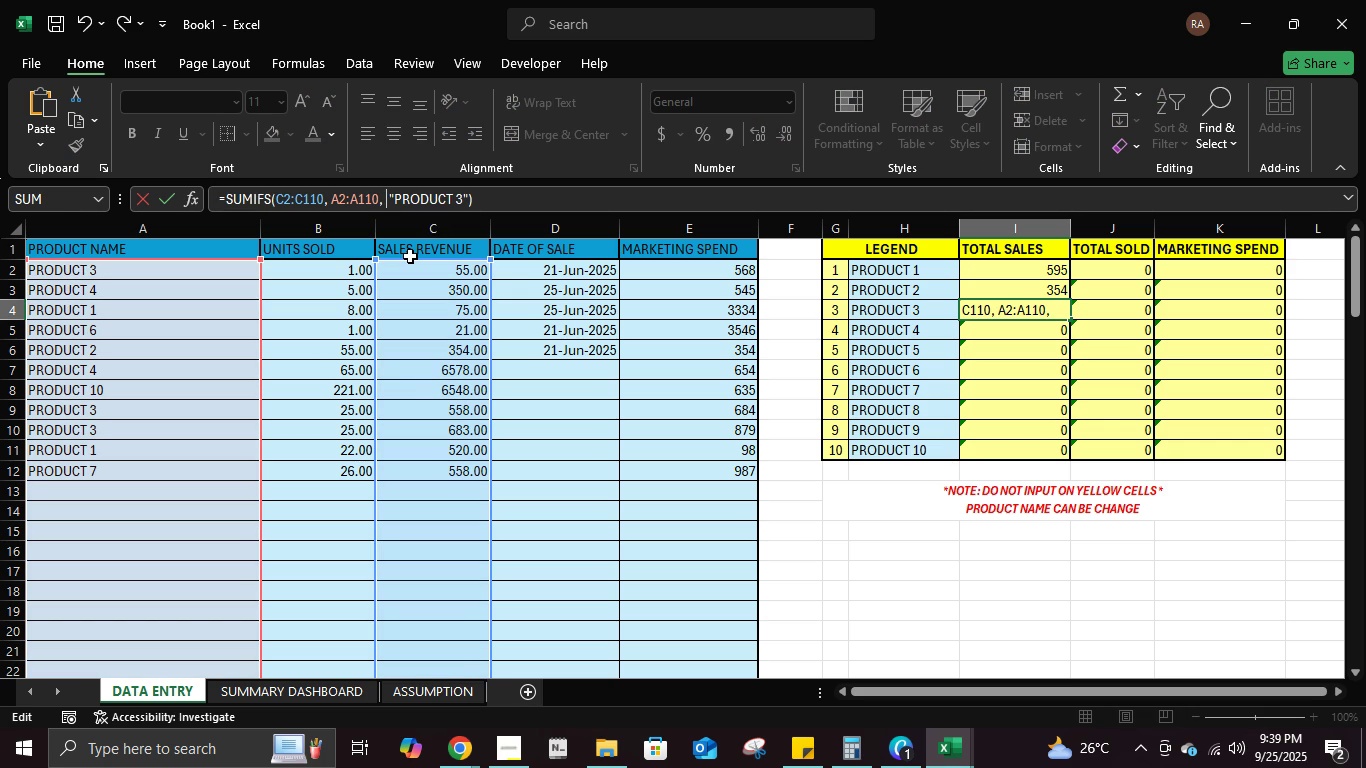 
key(Control+Backspace)
 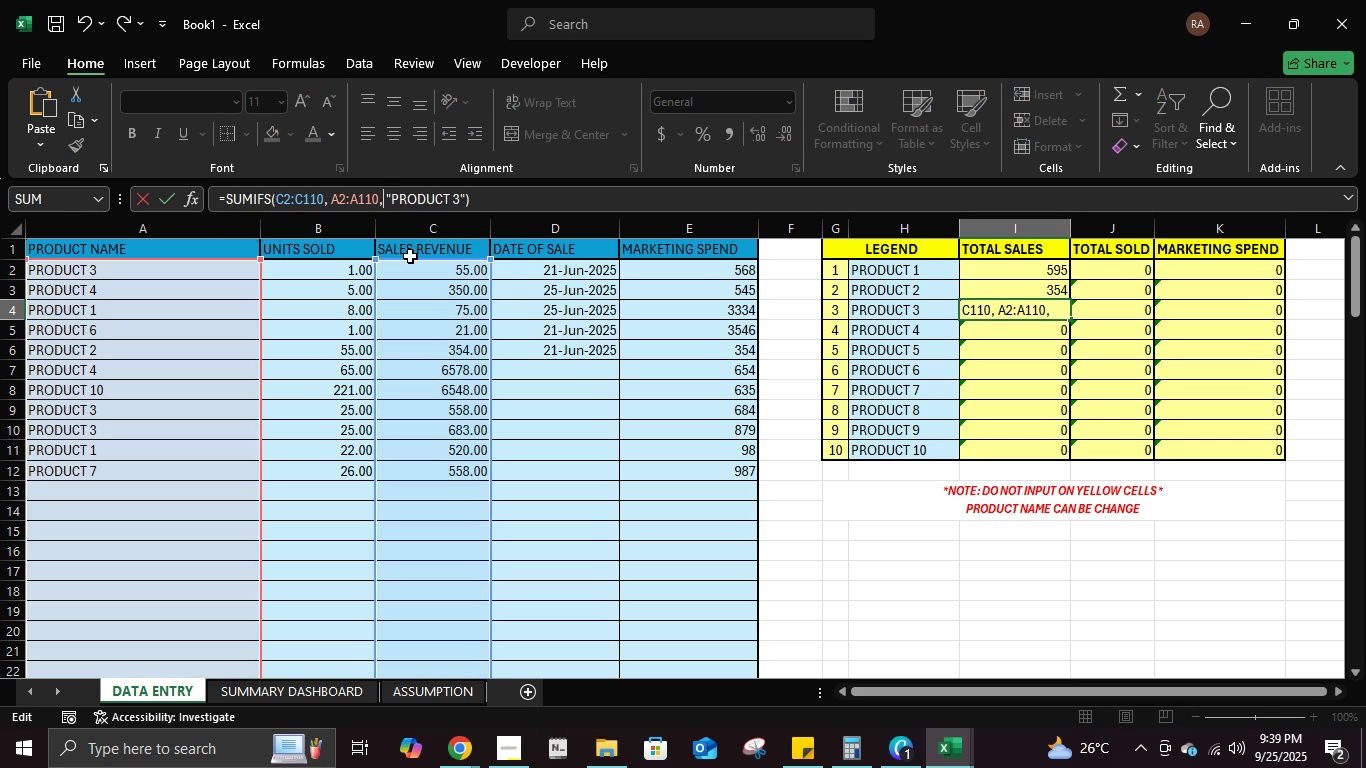 
key(Enter)
 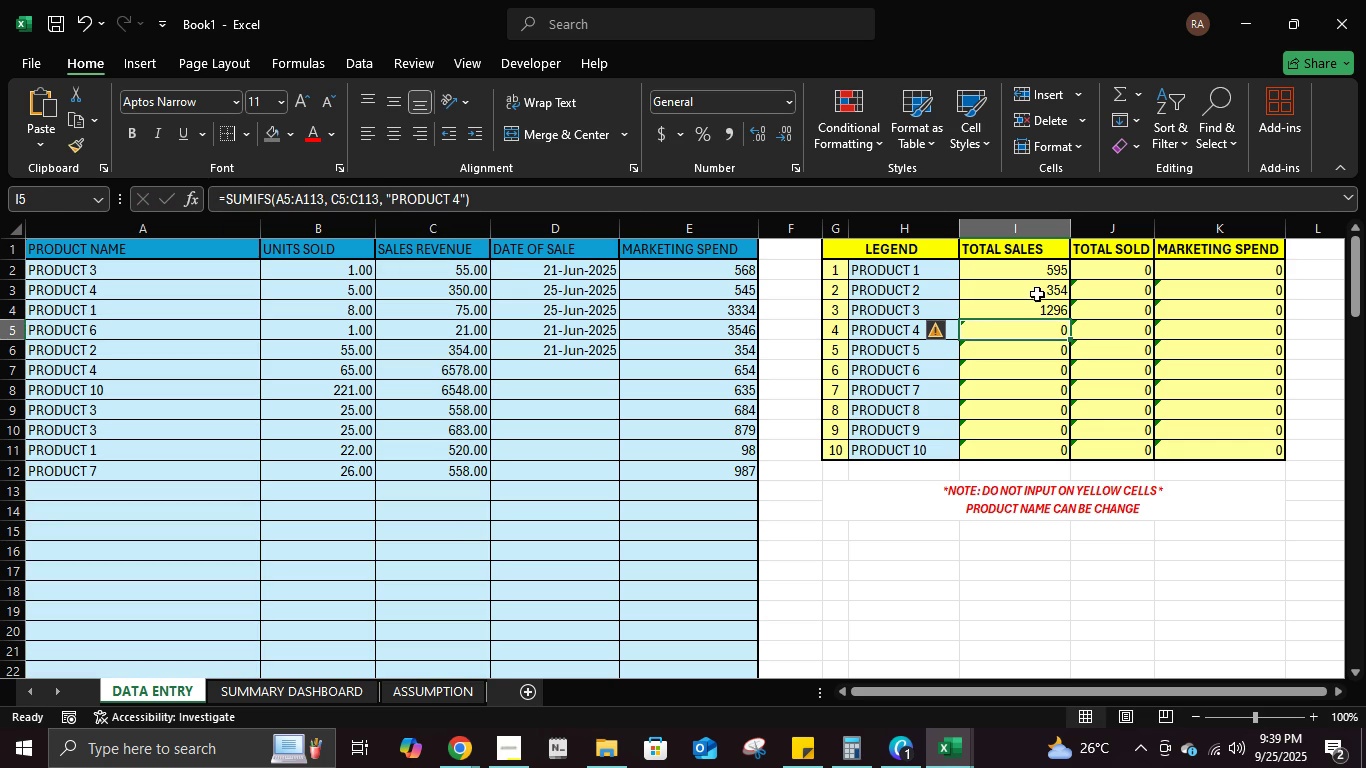 
left_click([1036, 294])
 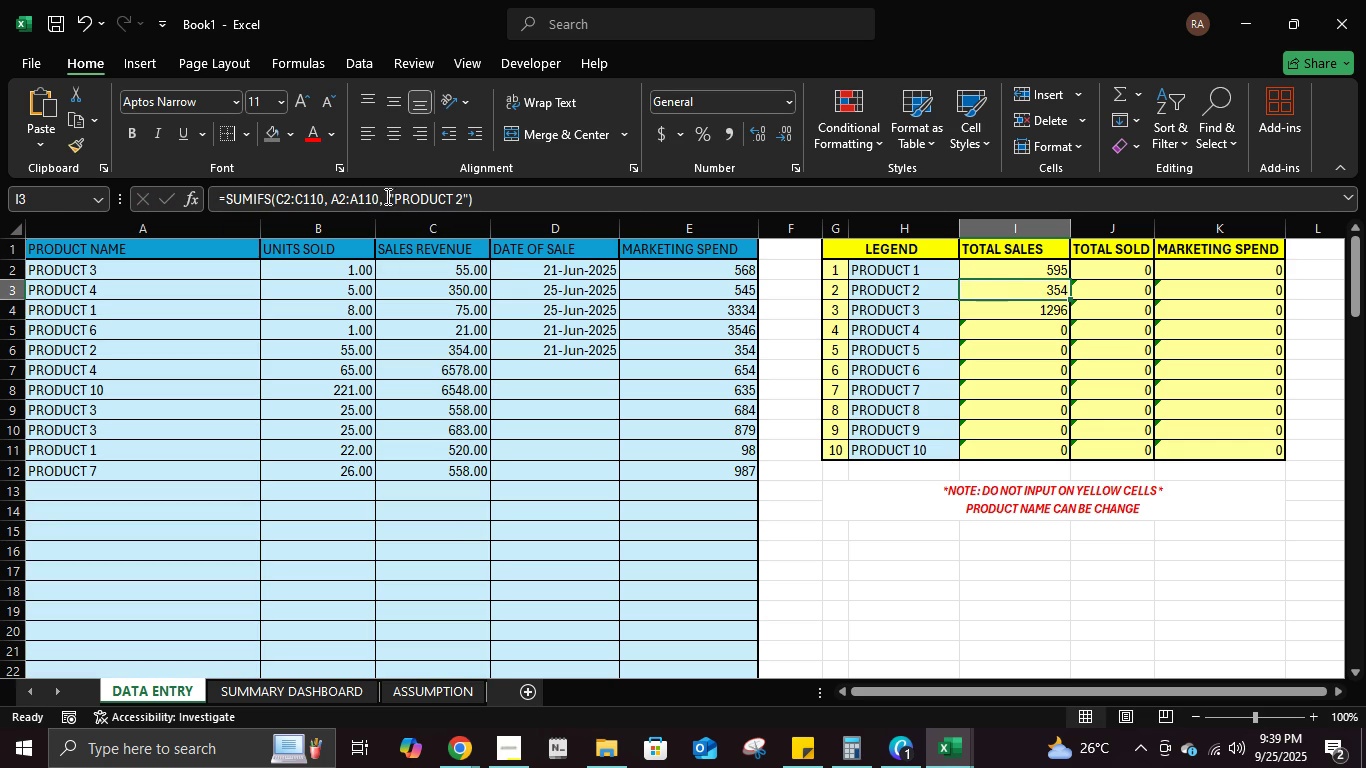 
left_click([386, 196])
 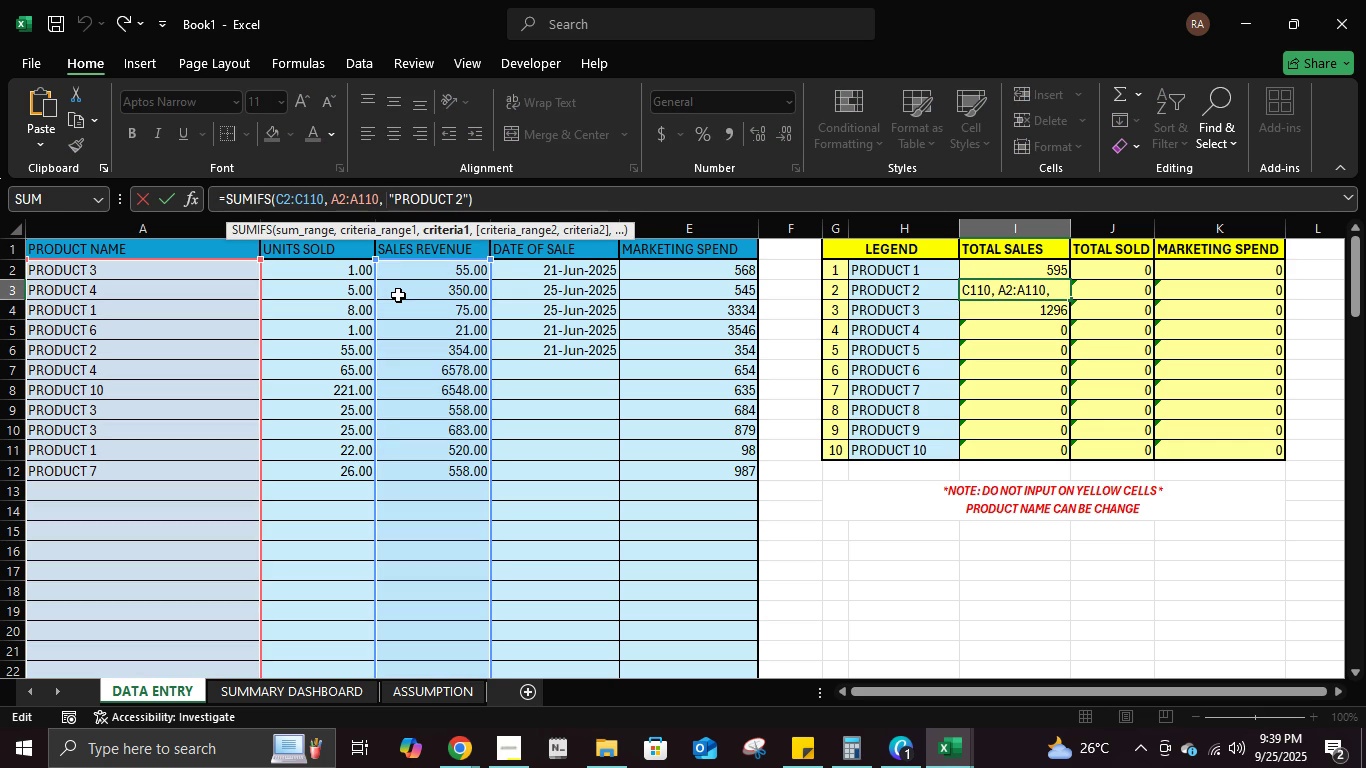 
key(Backspace)
 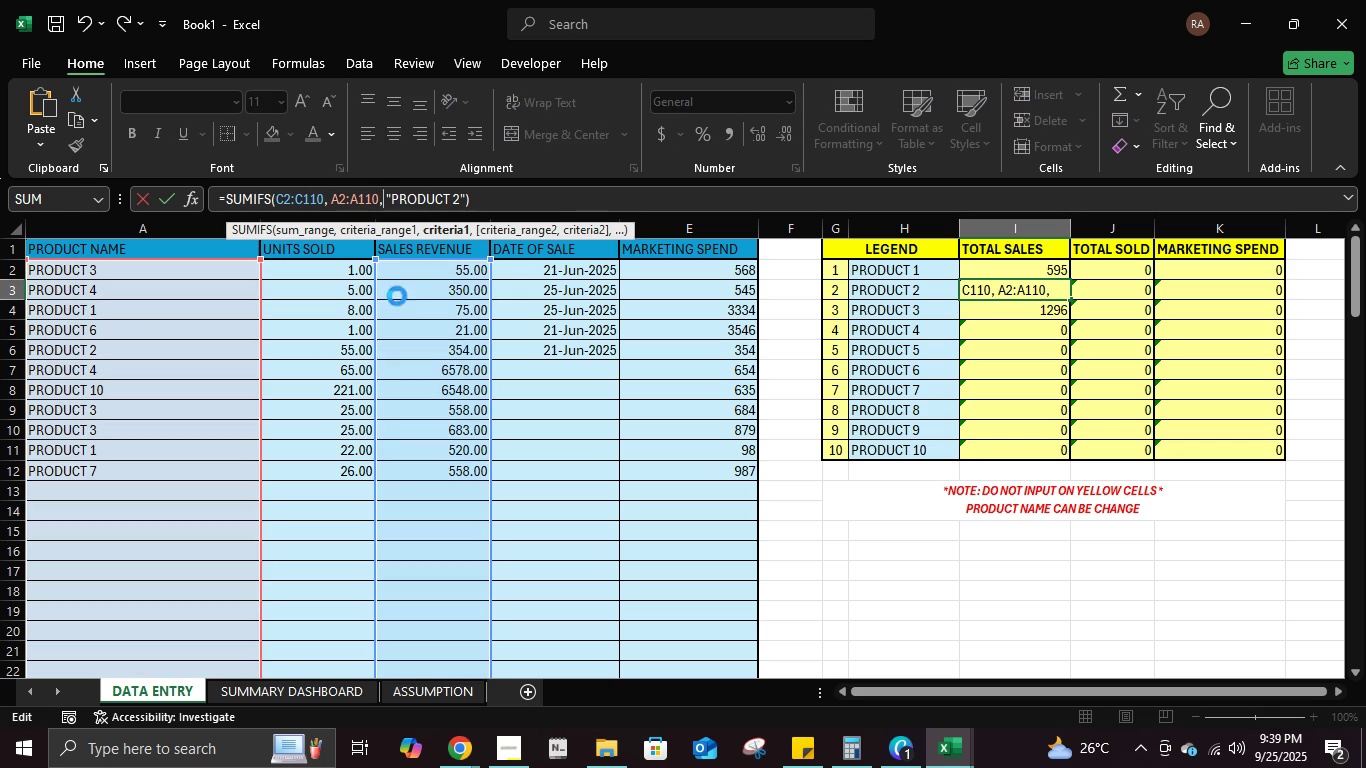 
key(Enter)
 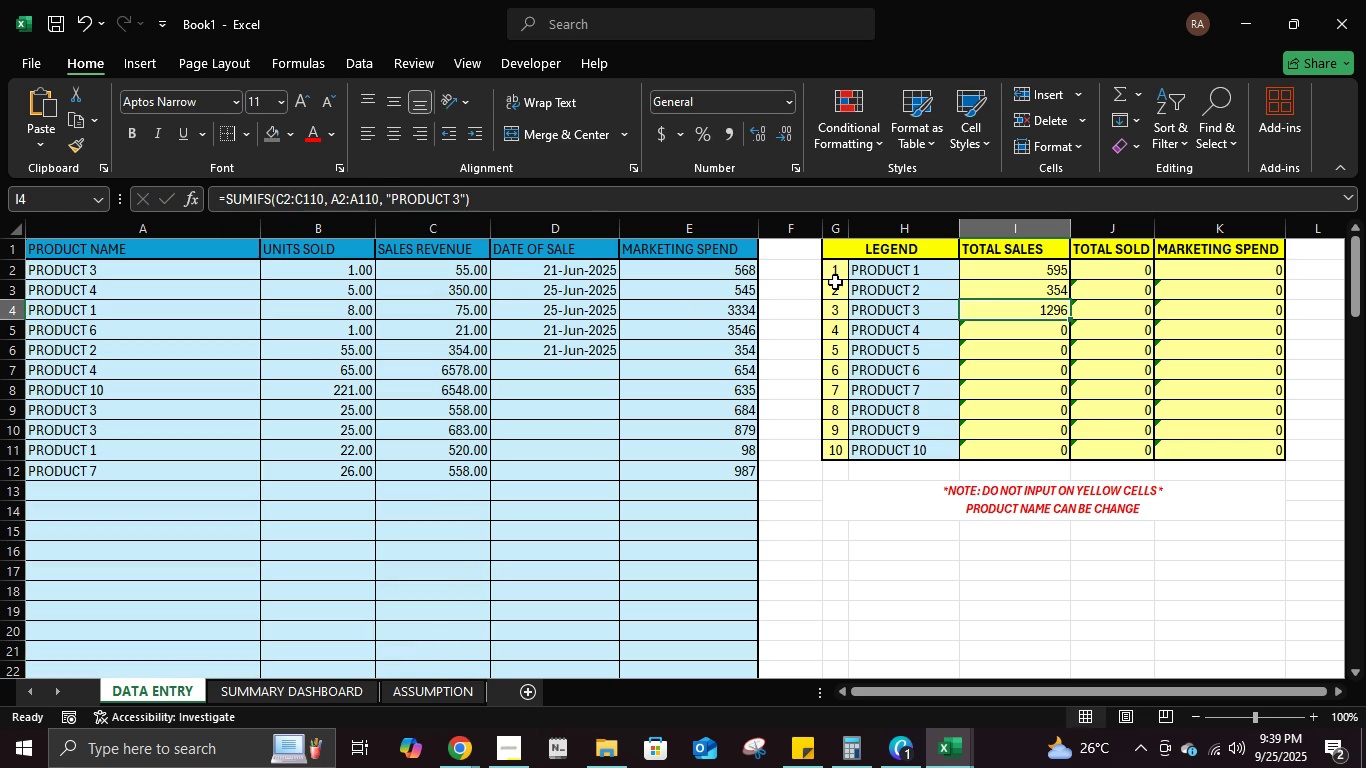 
key(Backslash)
 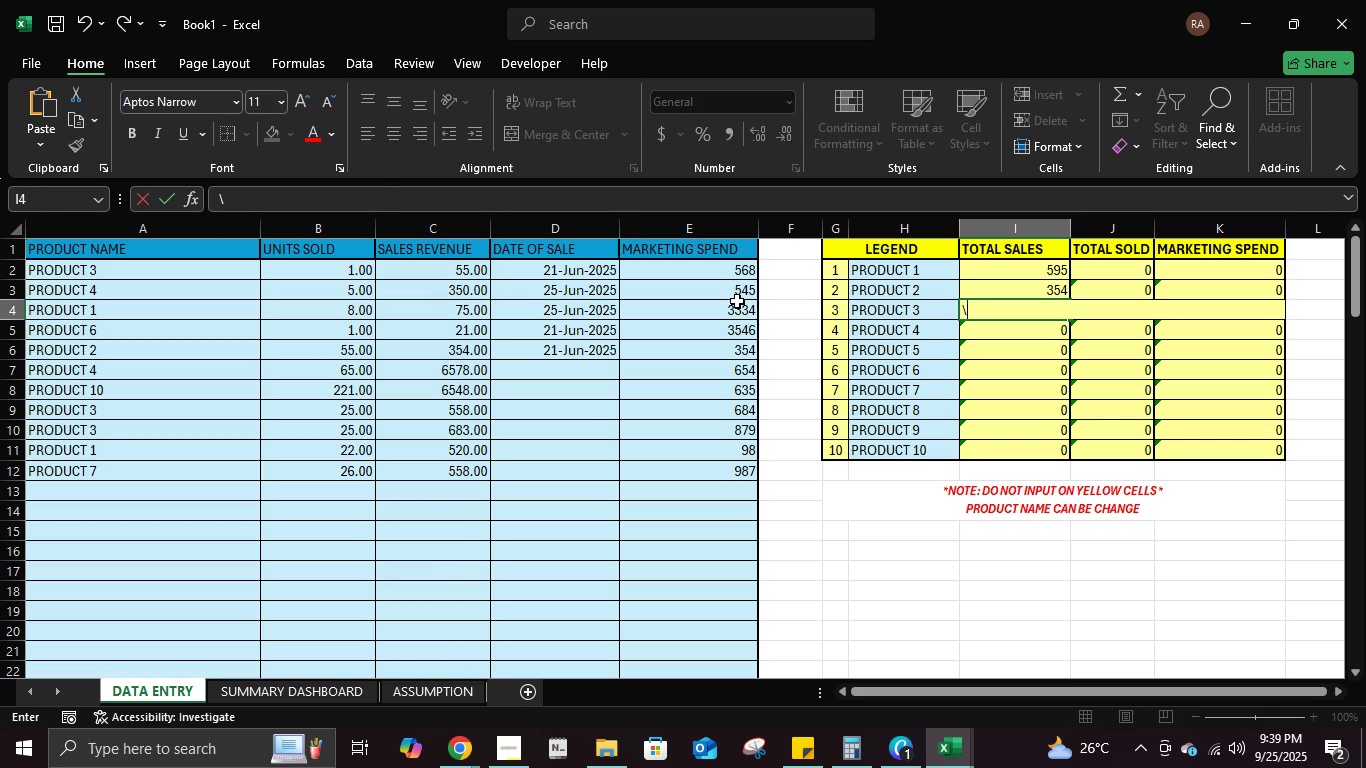 
key(Escape)
 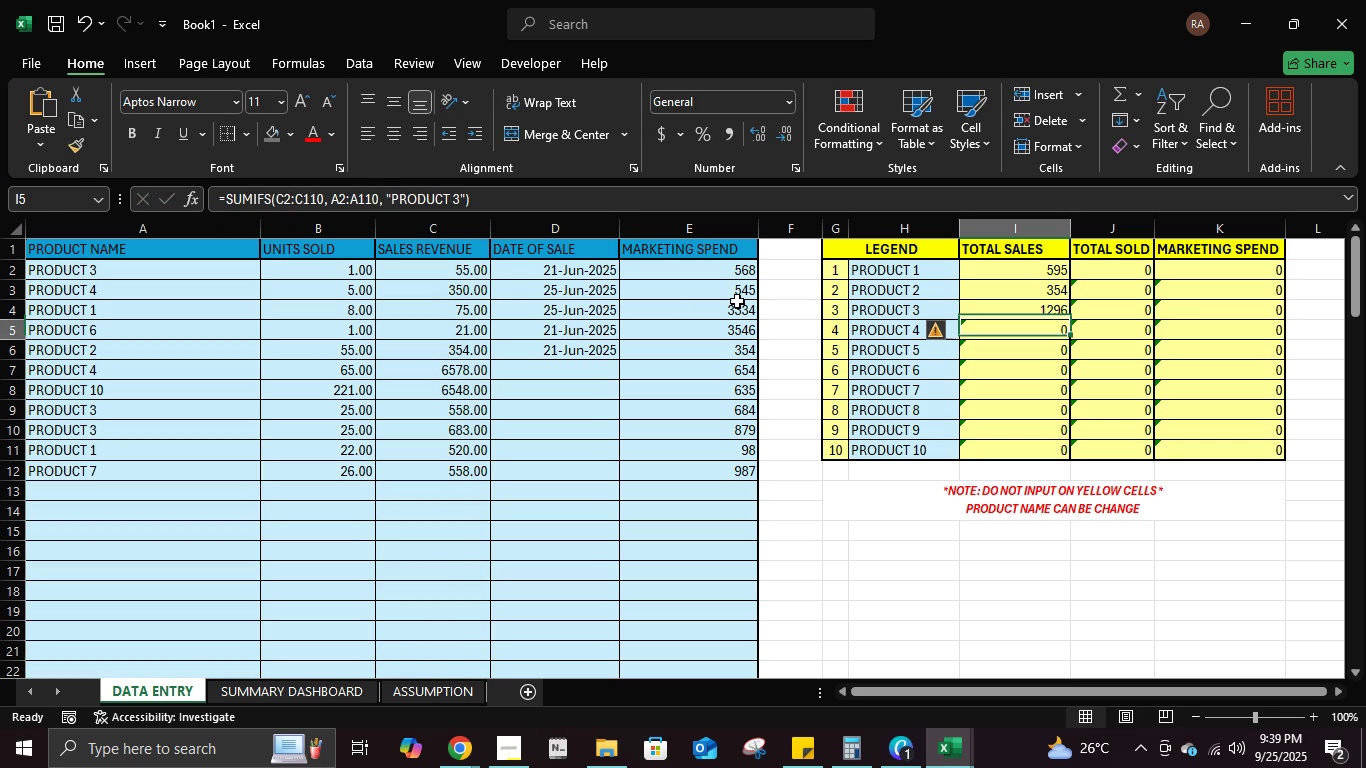 
key(Enter)